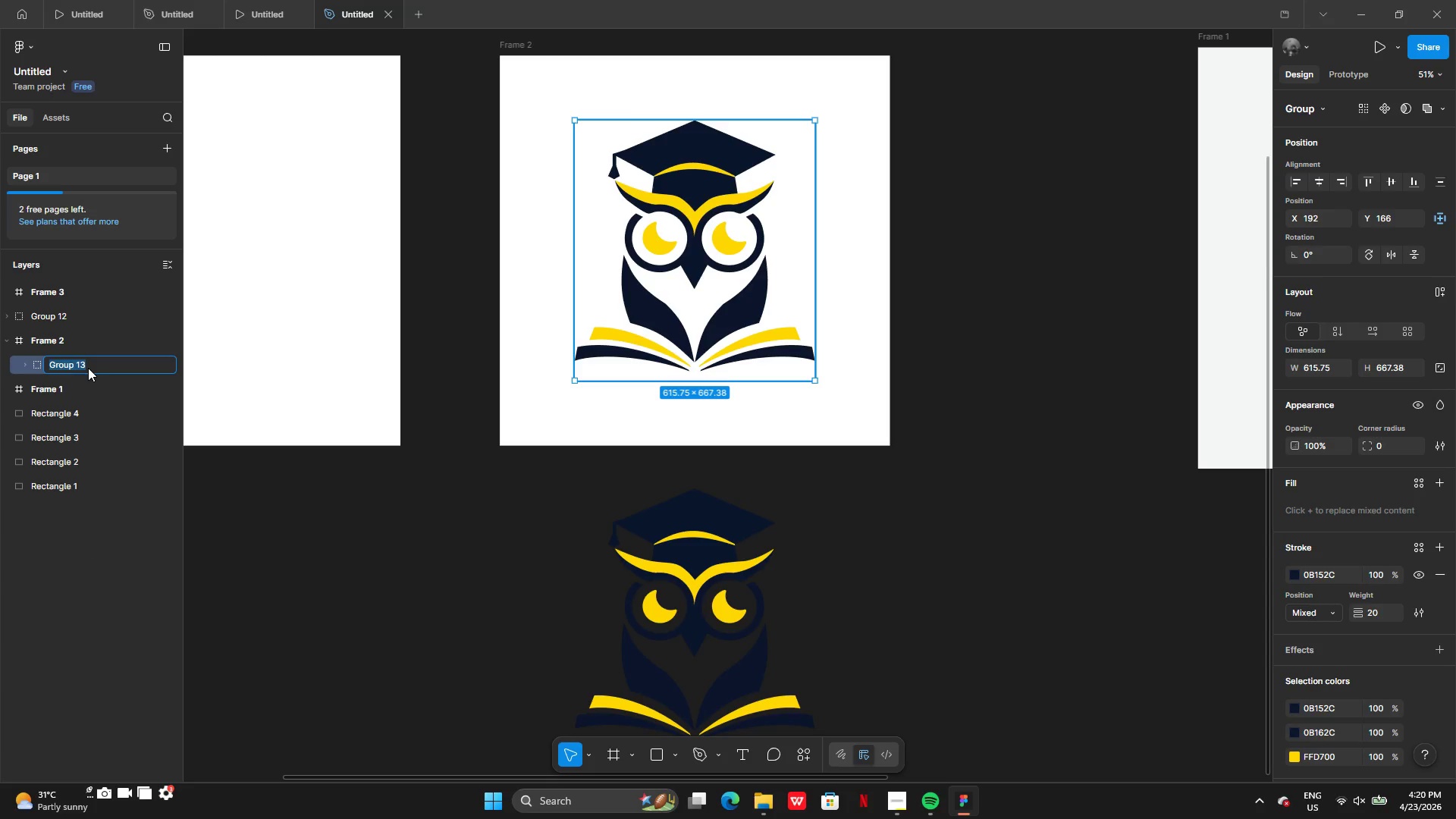 
type(Primary)
 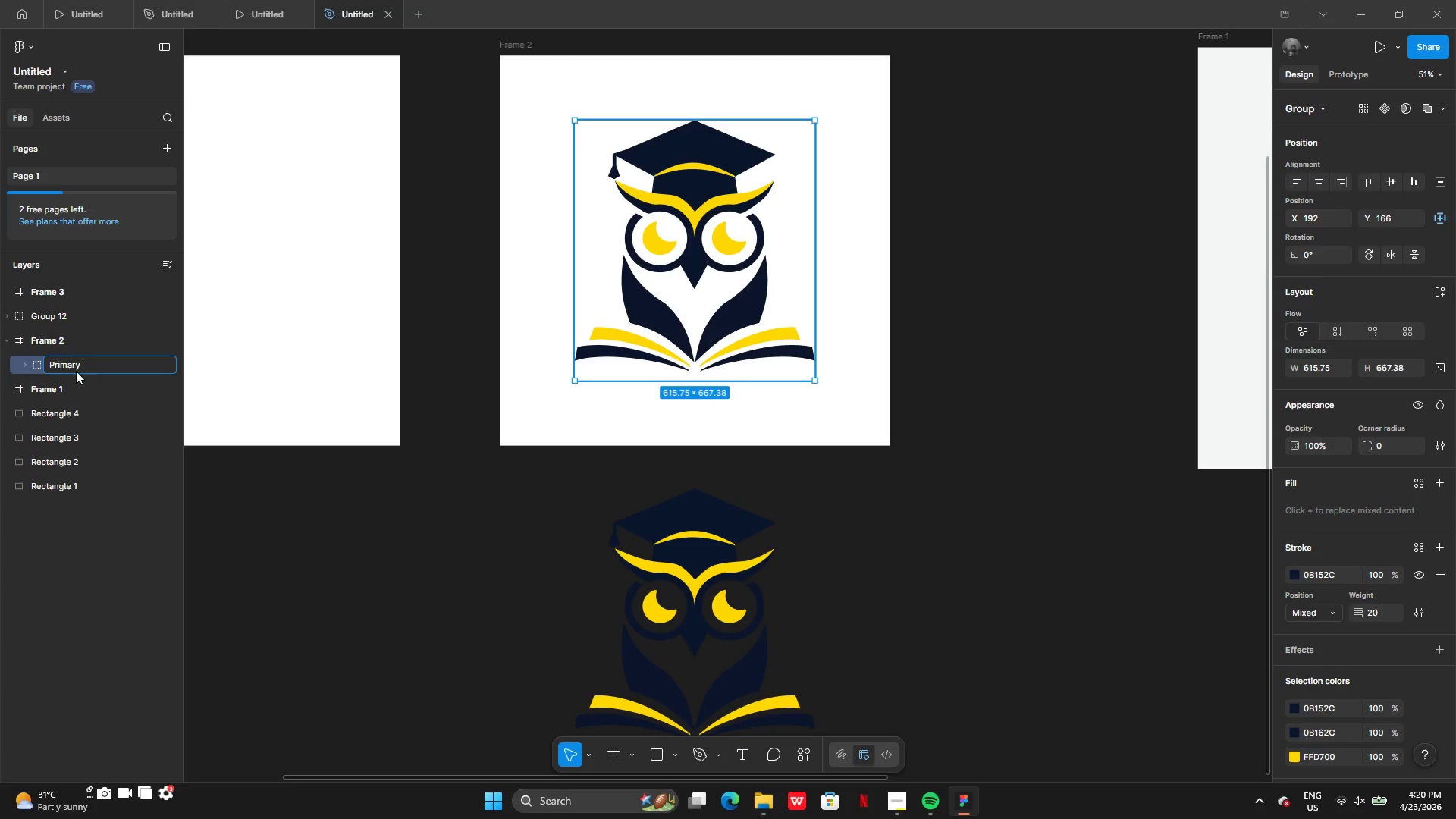 
left_click([892, 810])